 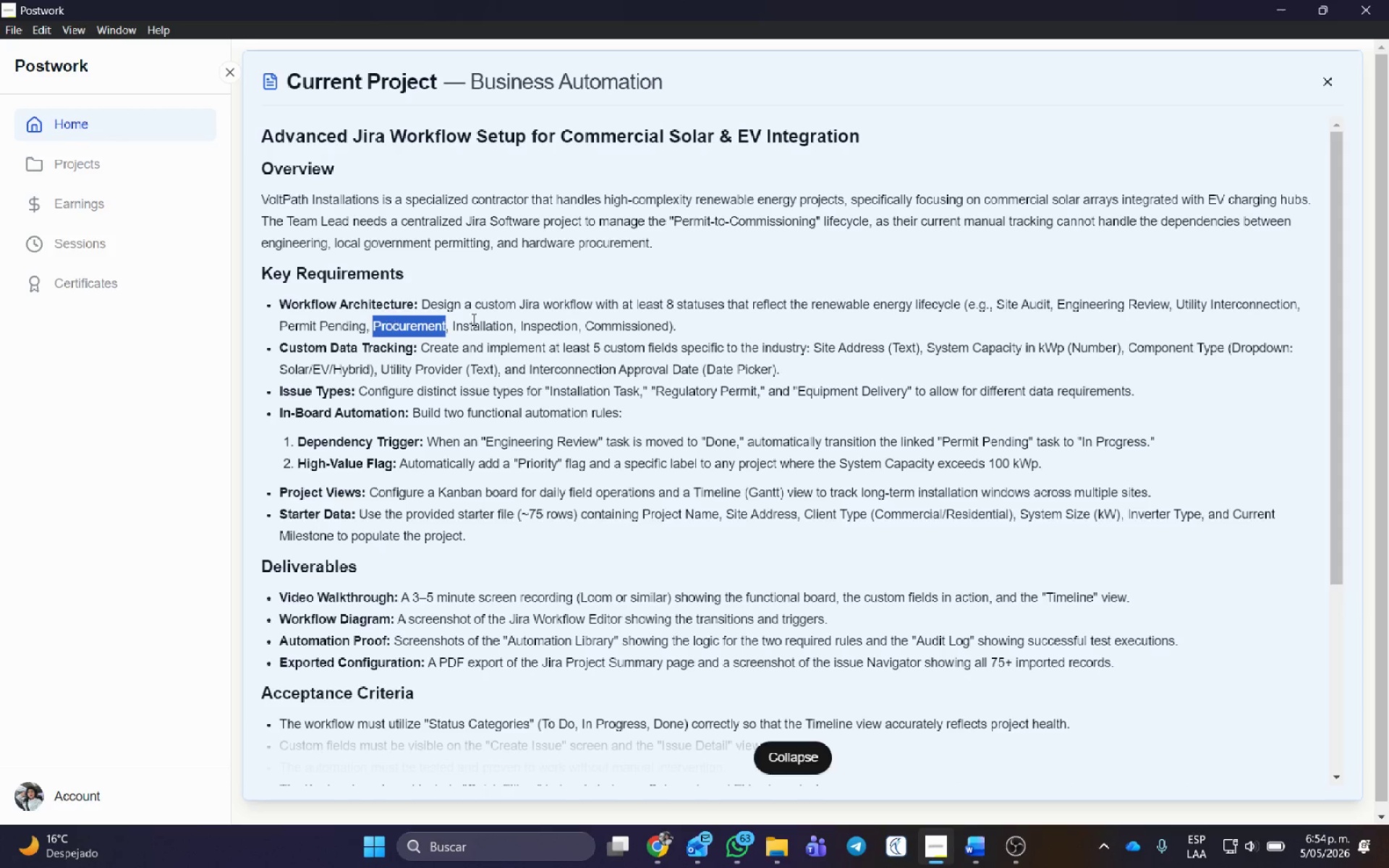 
key(Alt+Tab)
 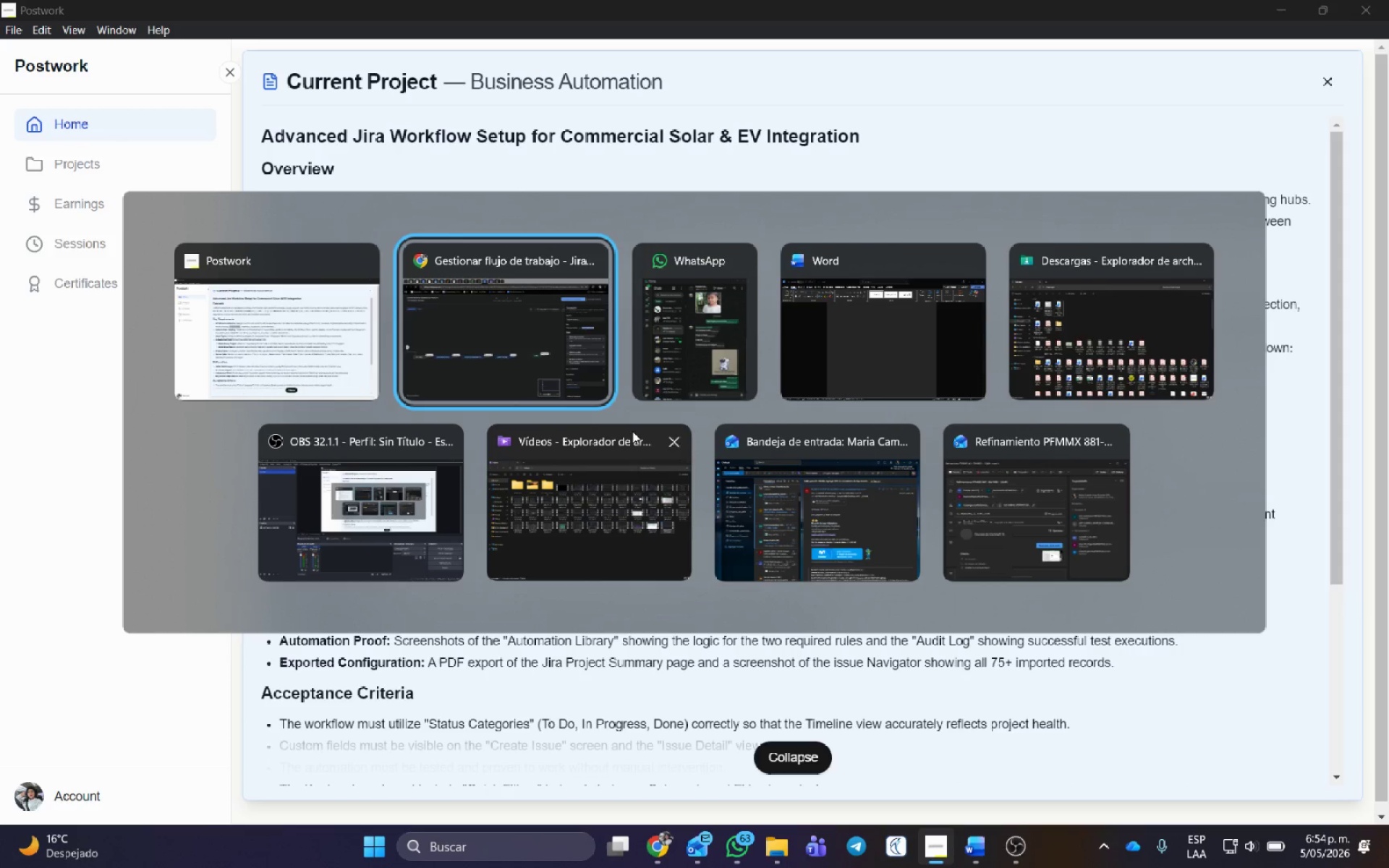 
left_click([512, 311])
 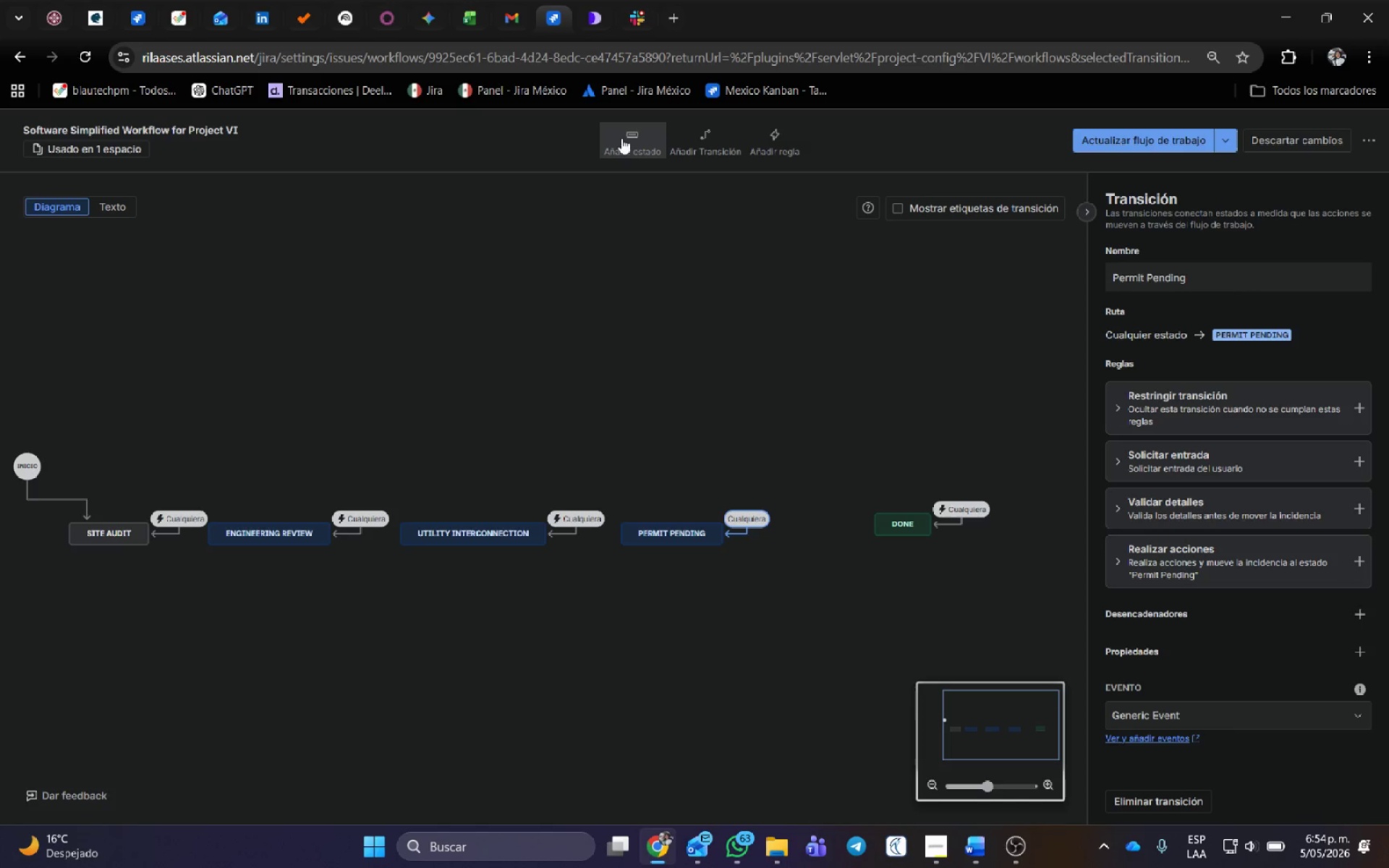 
left_click([622, 129])
 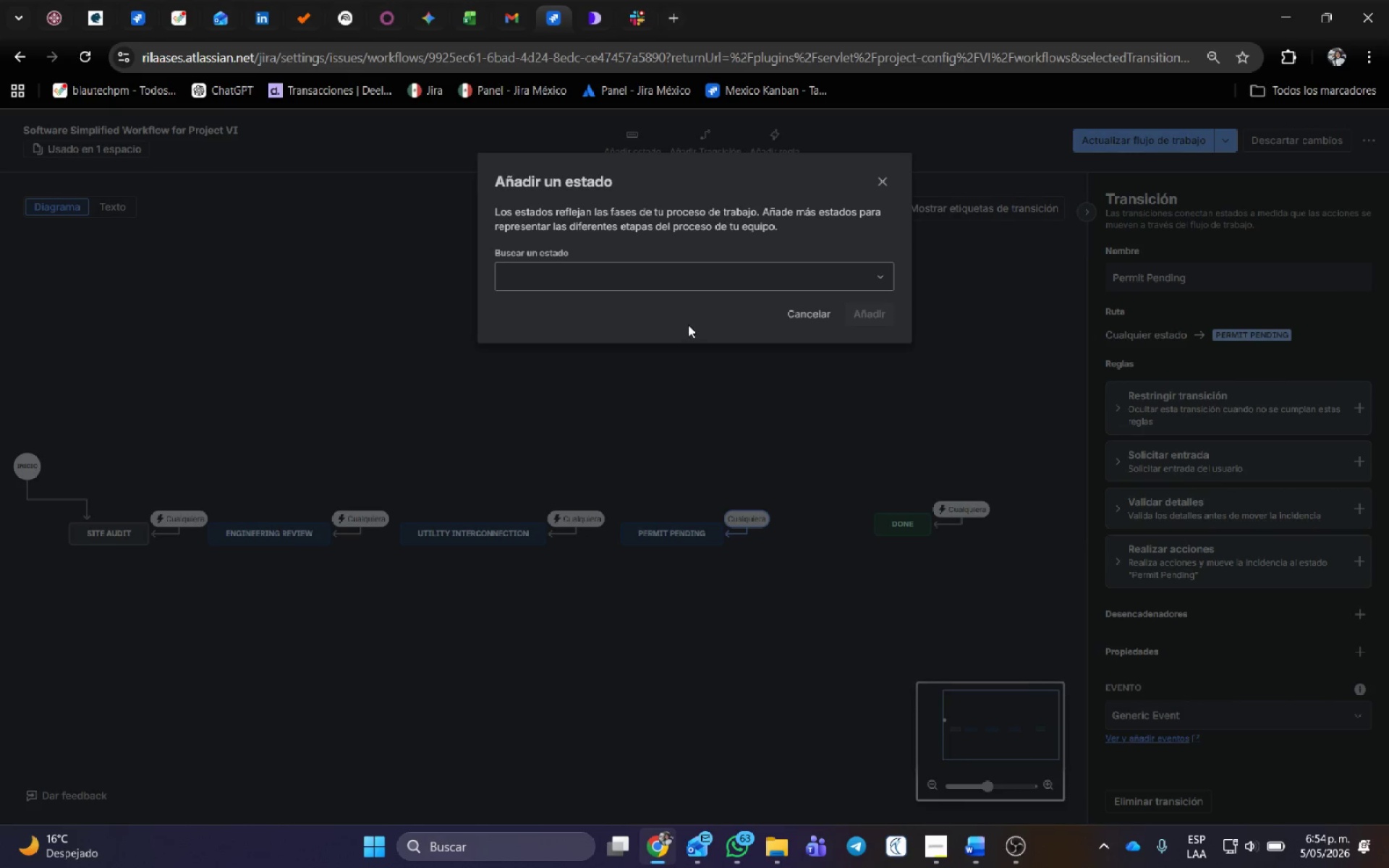 
left_click([699, 269])
 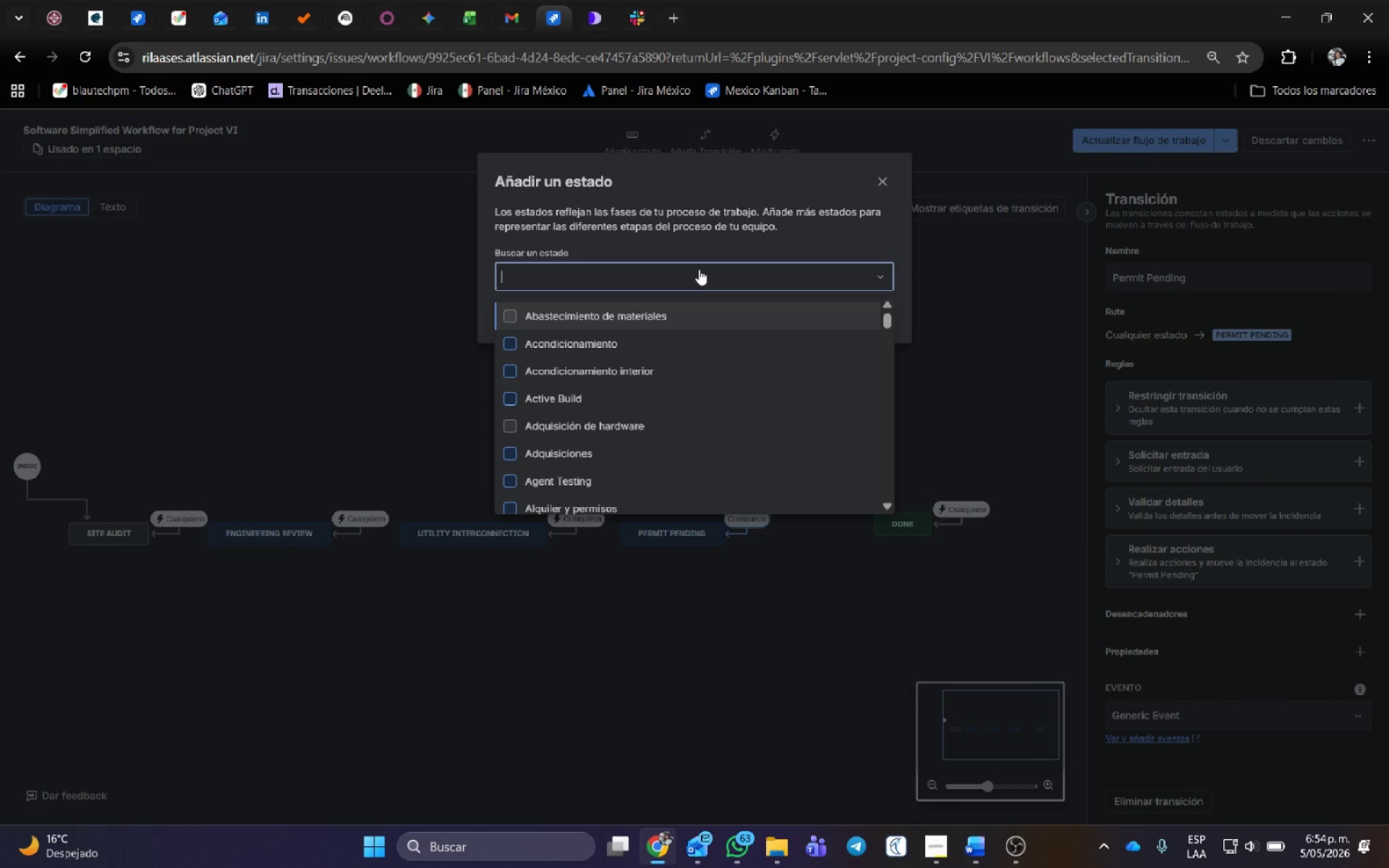 
key(Control+V)
 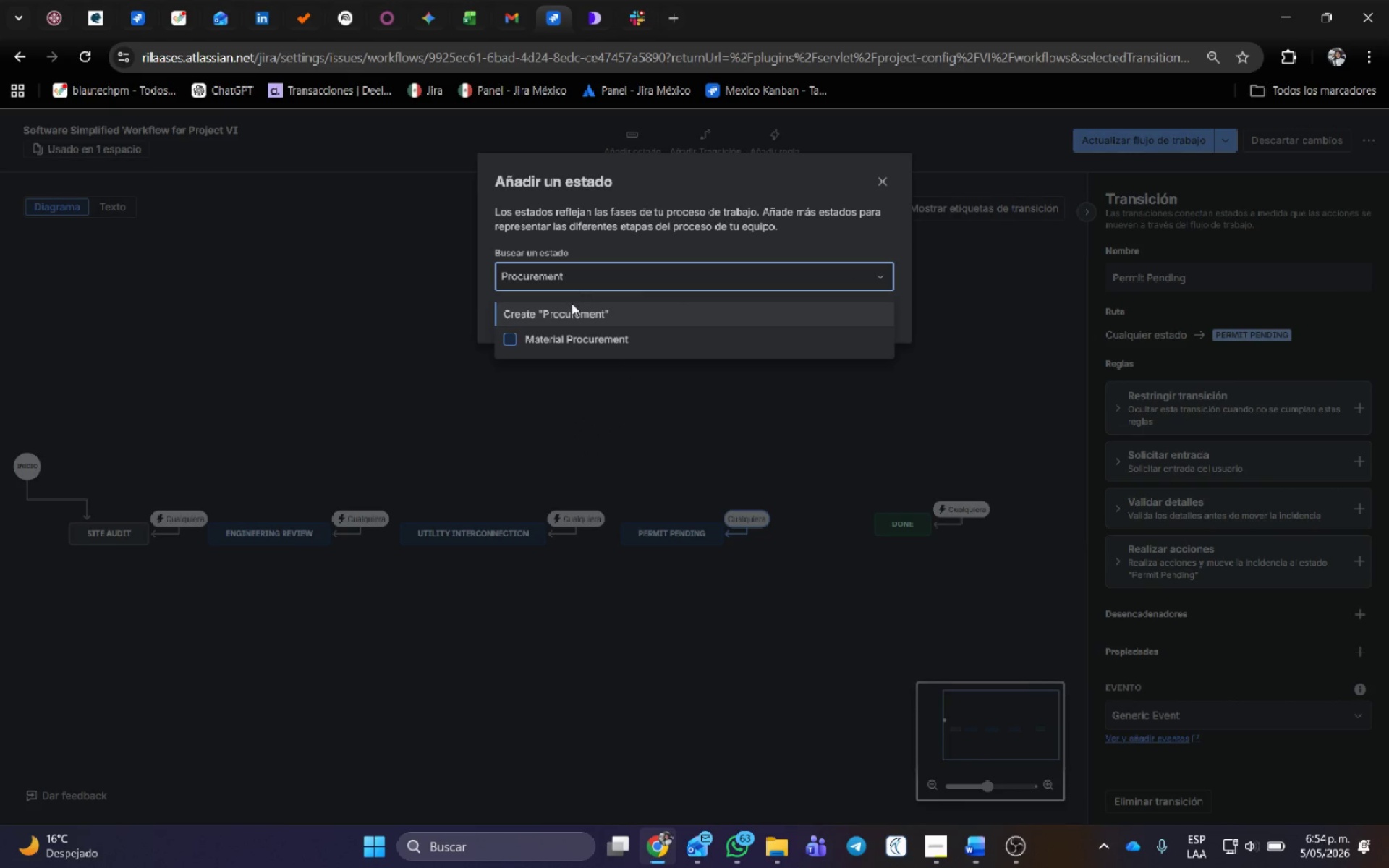 
left_click([571, 310])
 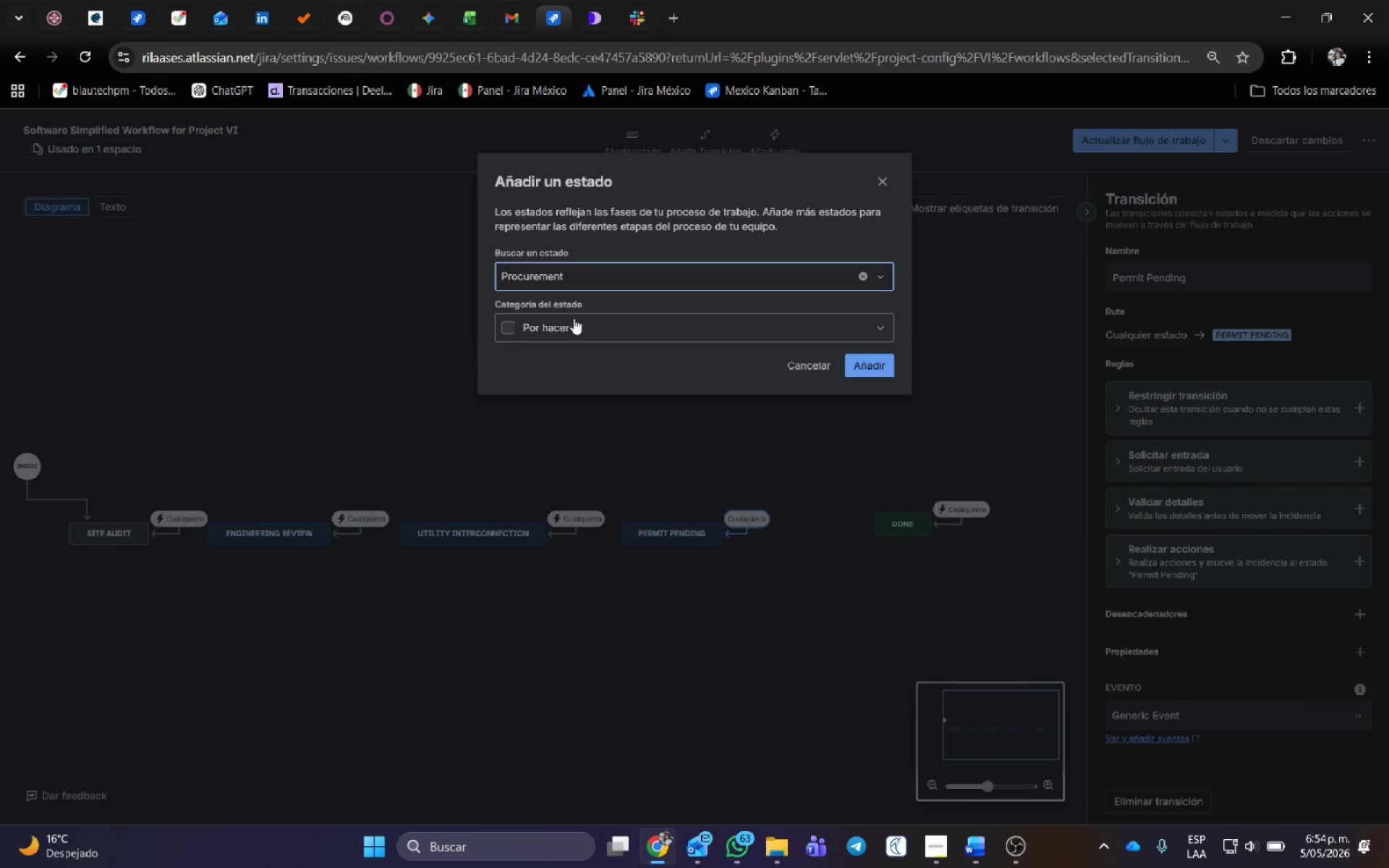 
left_click([574, 318])
 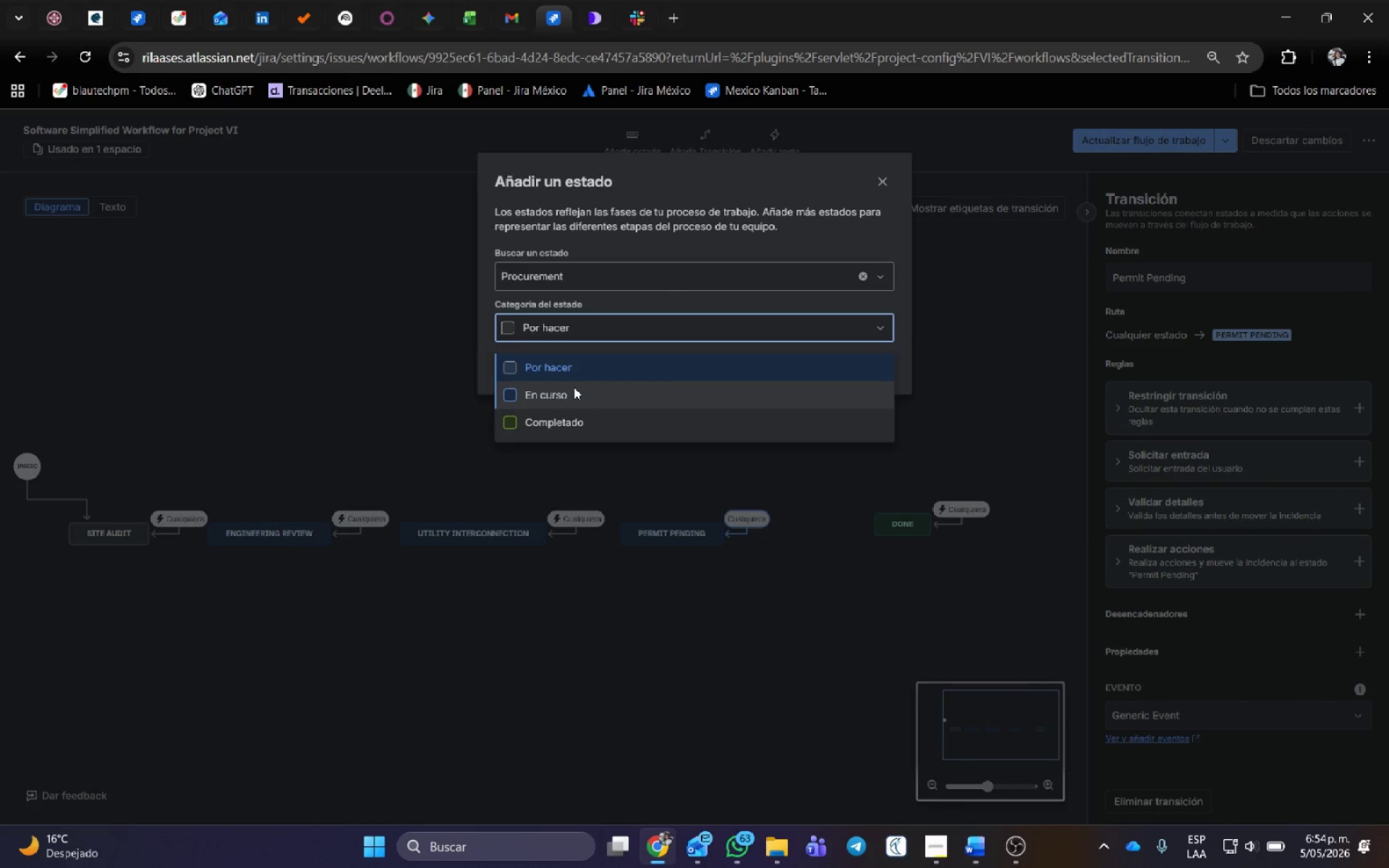 
left_click([574, 386])
 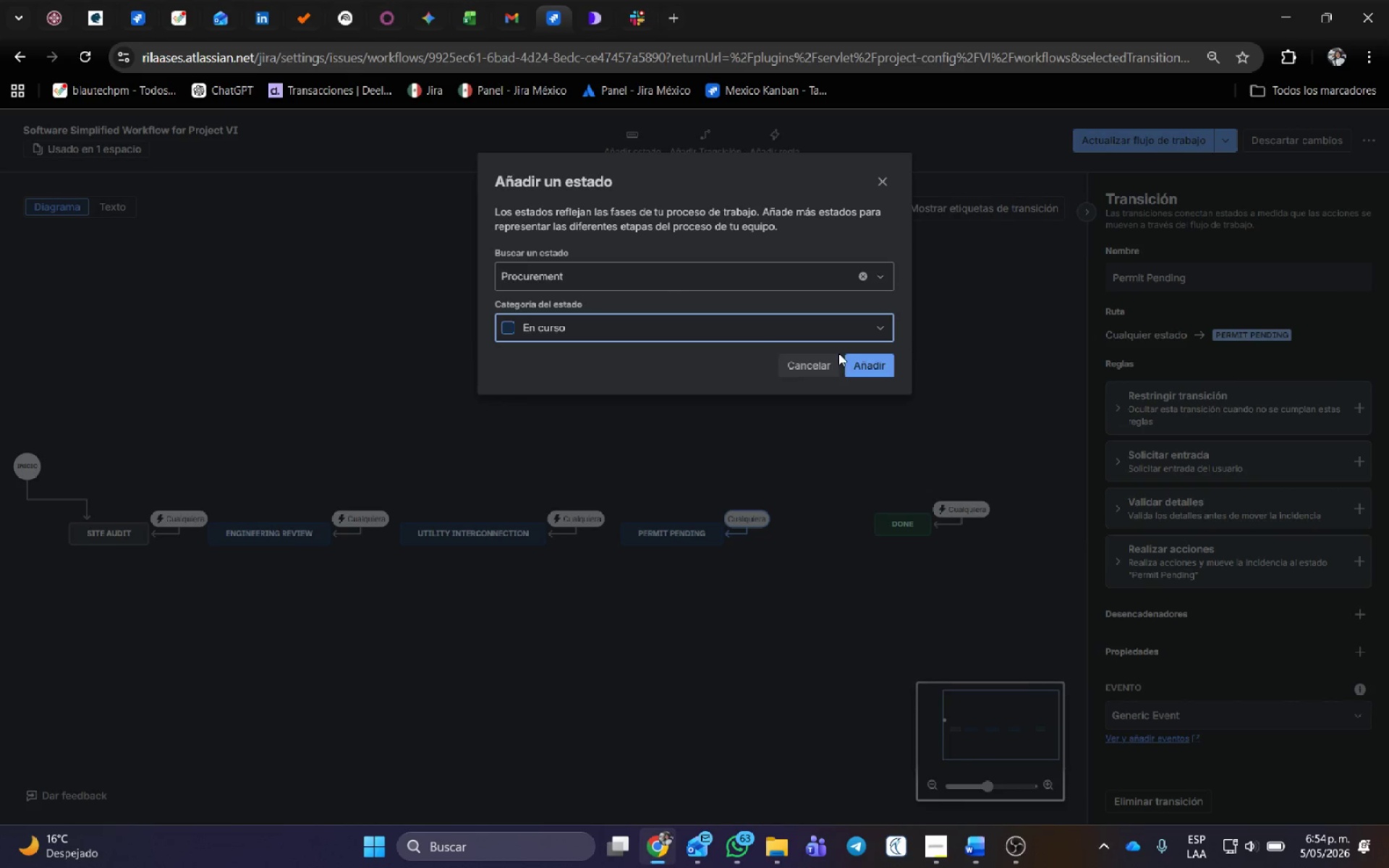 
left_click([861, 358])
 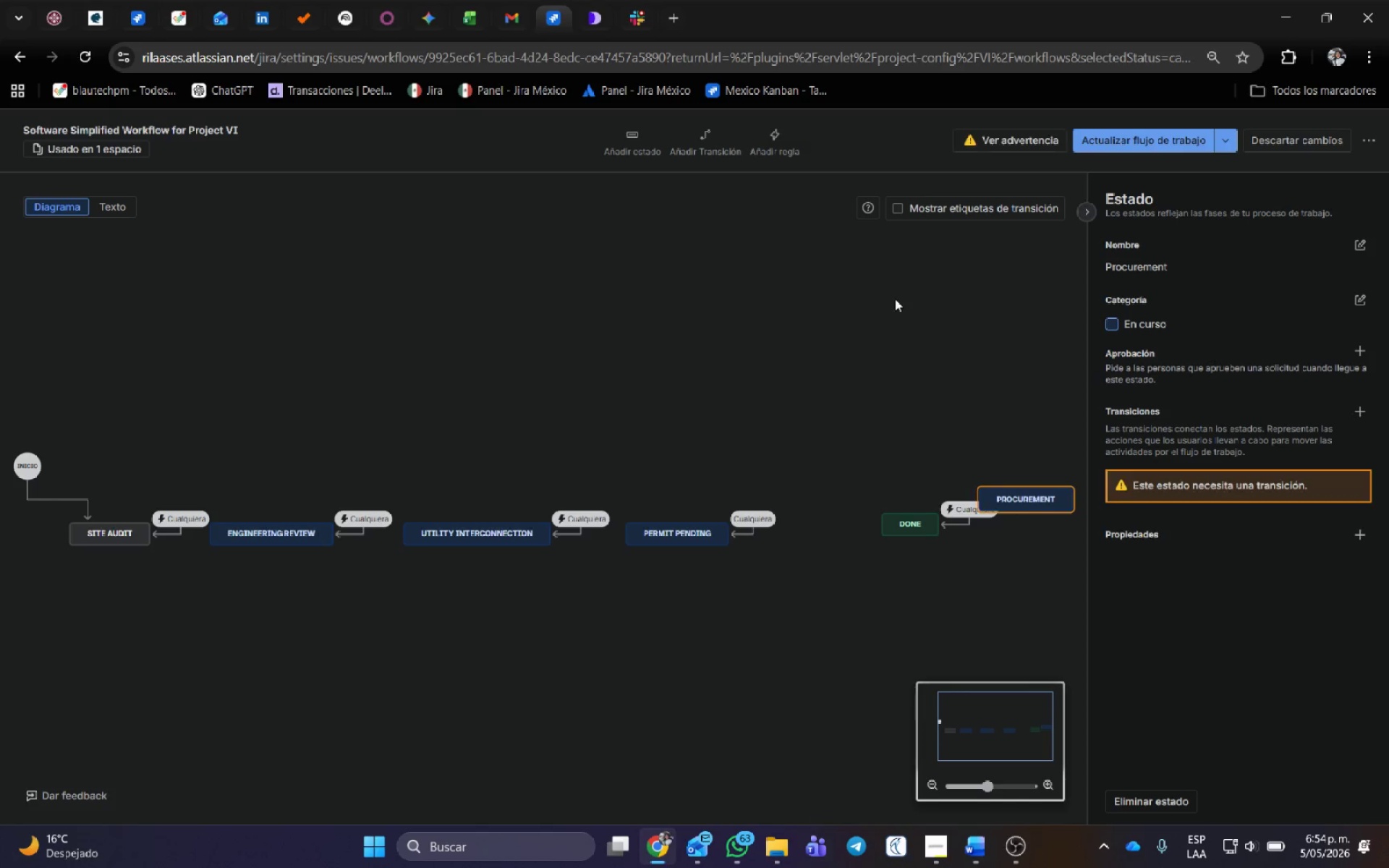 
left_click([703, 132])
 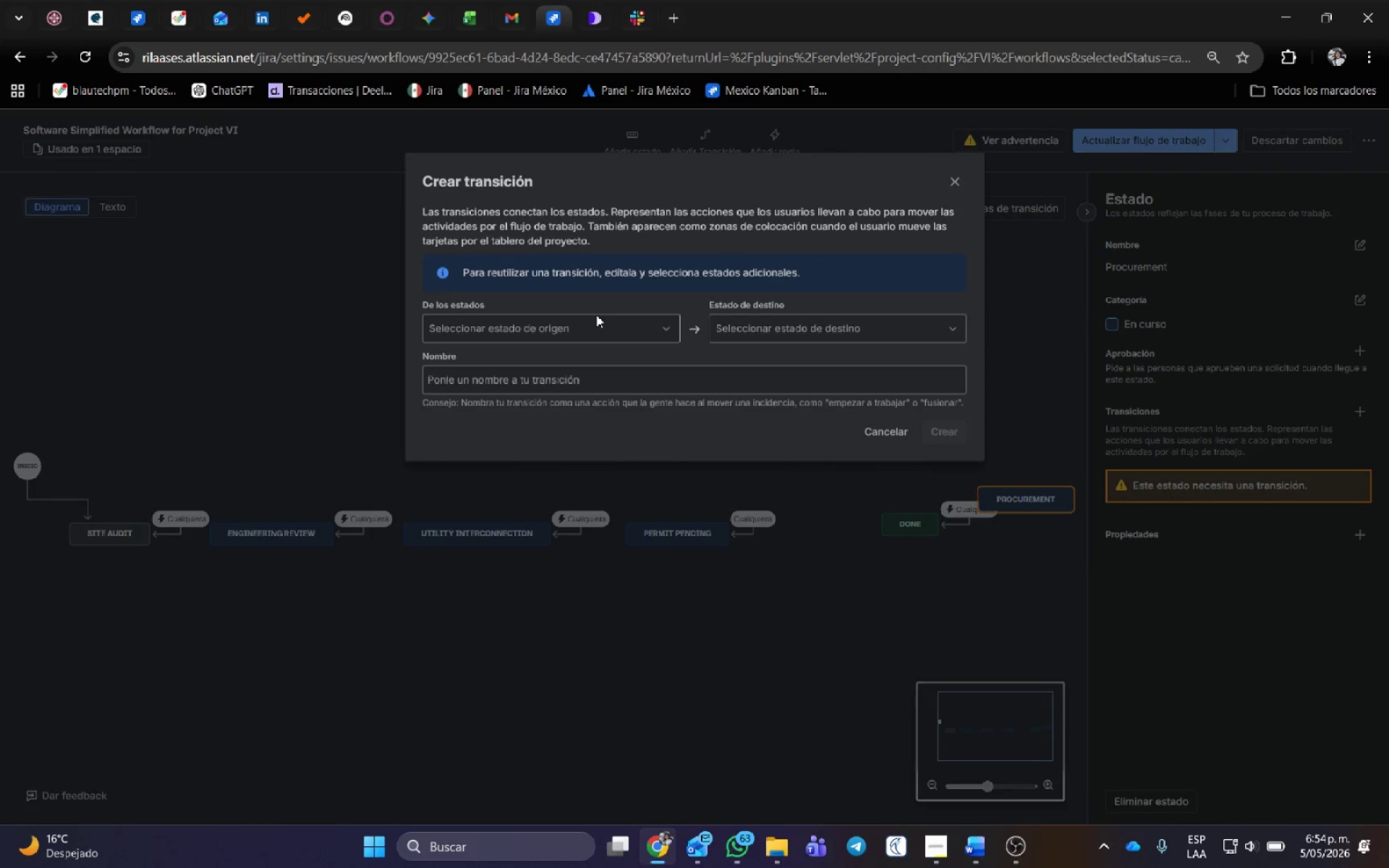 
left_click([579, 325])
 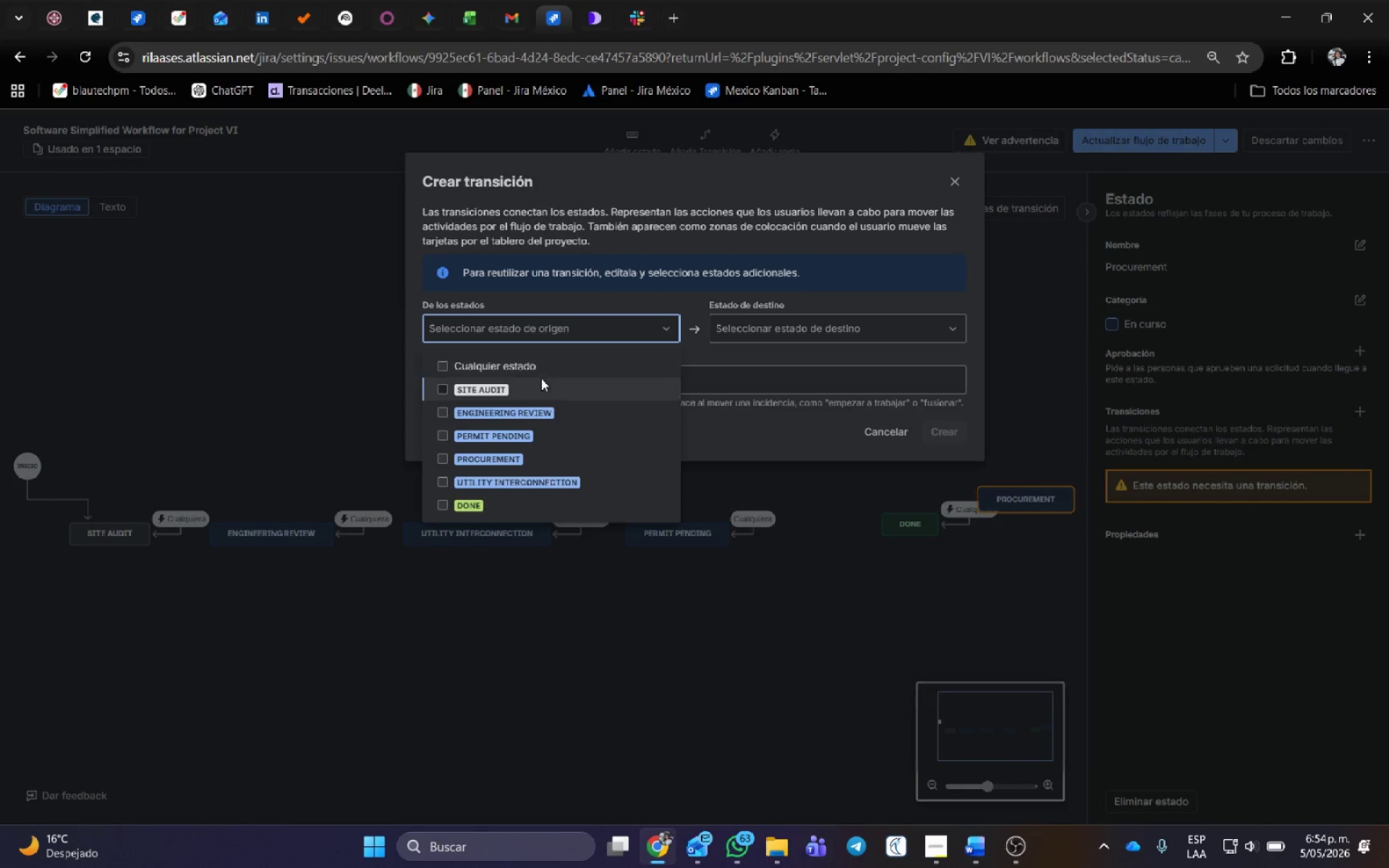 
left_click([540, 363])
 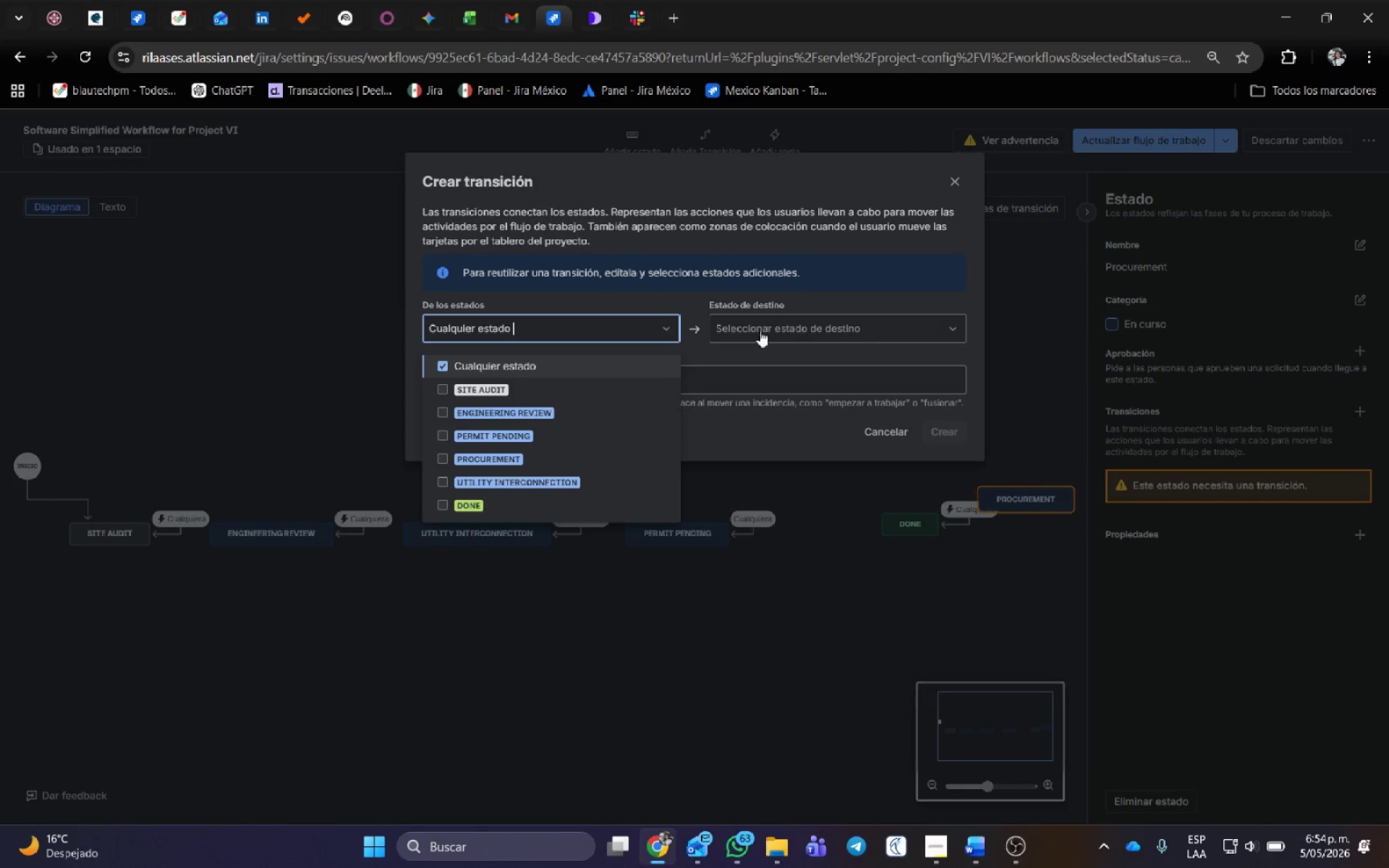 
left_click([783, 326])
 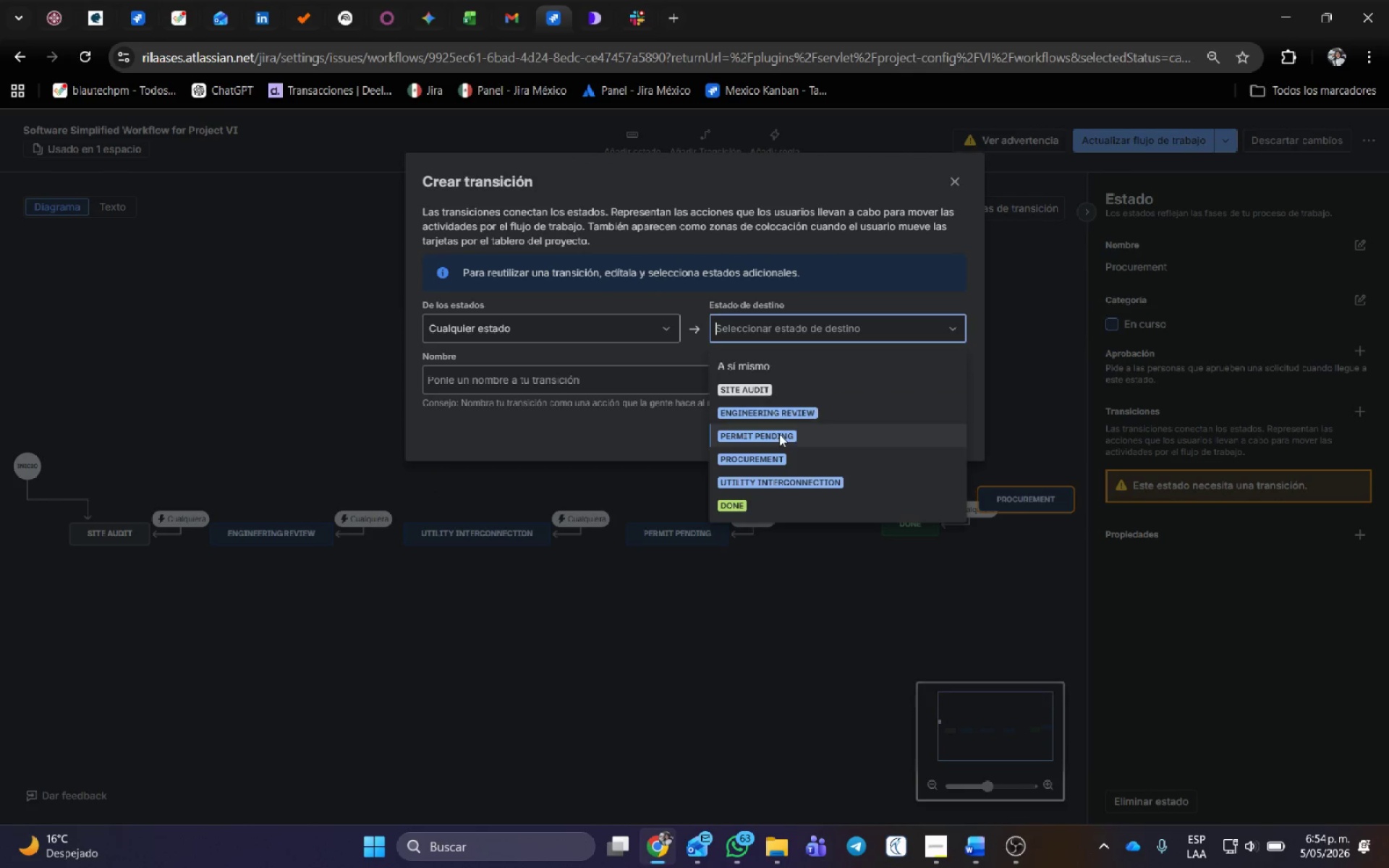 
left_click([784, 450])
 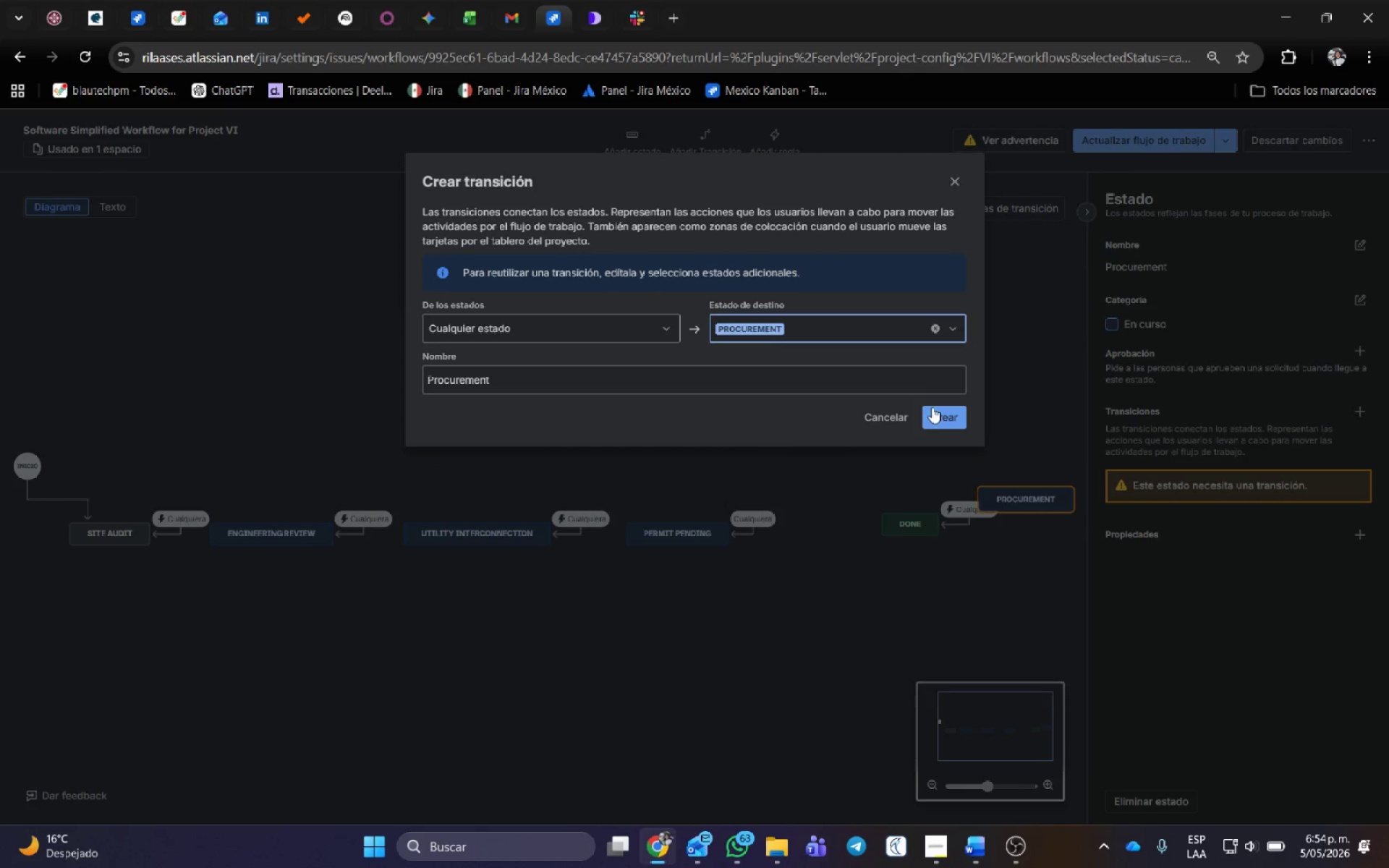 
left_click([941, 412])
 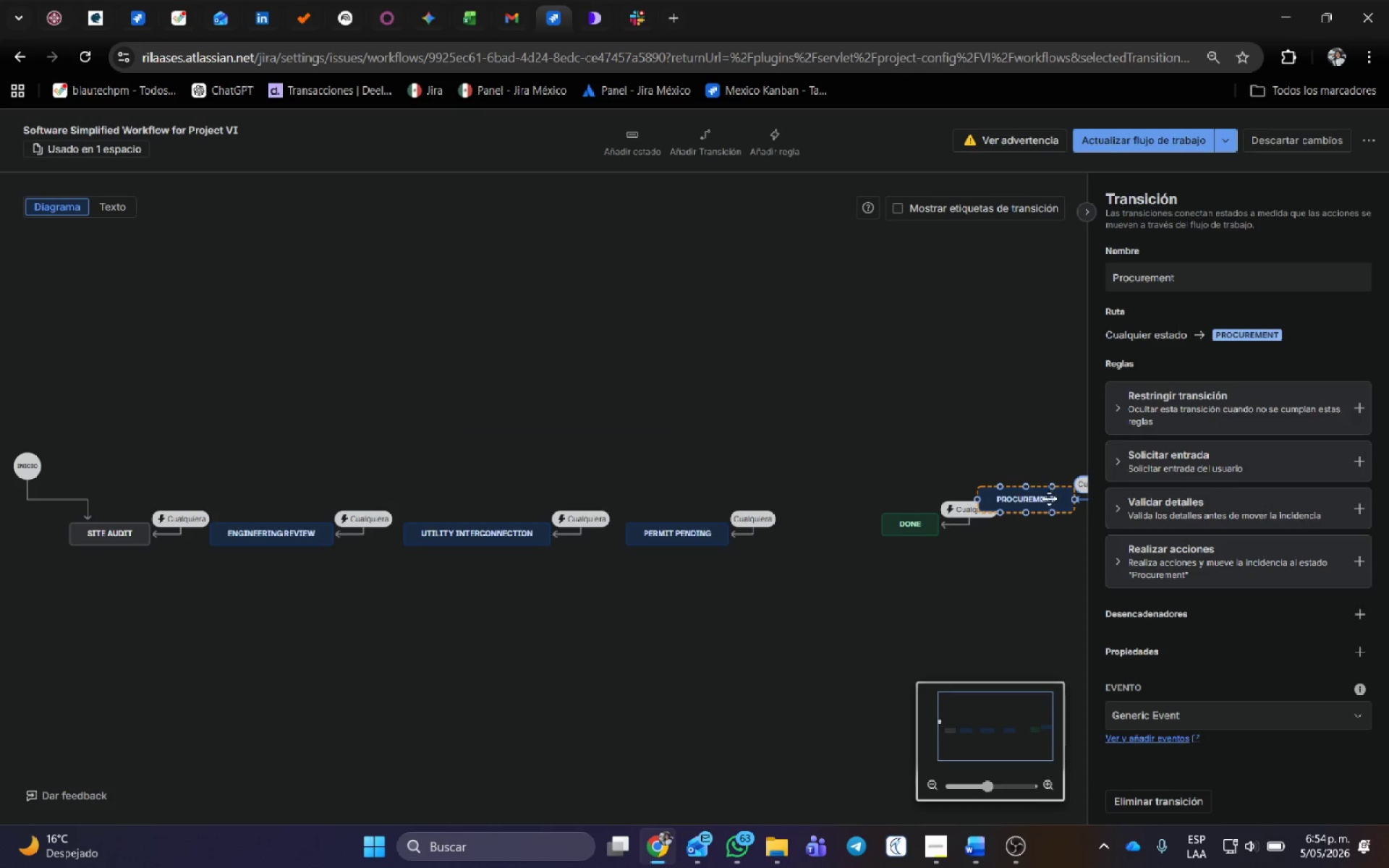 
left_click_drag(start_coordinate=[1048, 501], to_coordinate=[854, 537])
 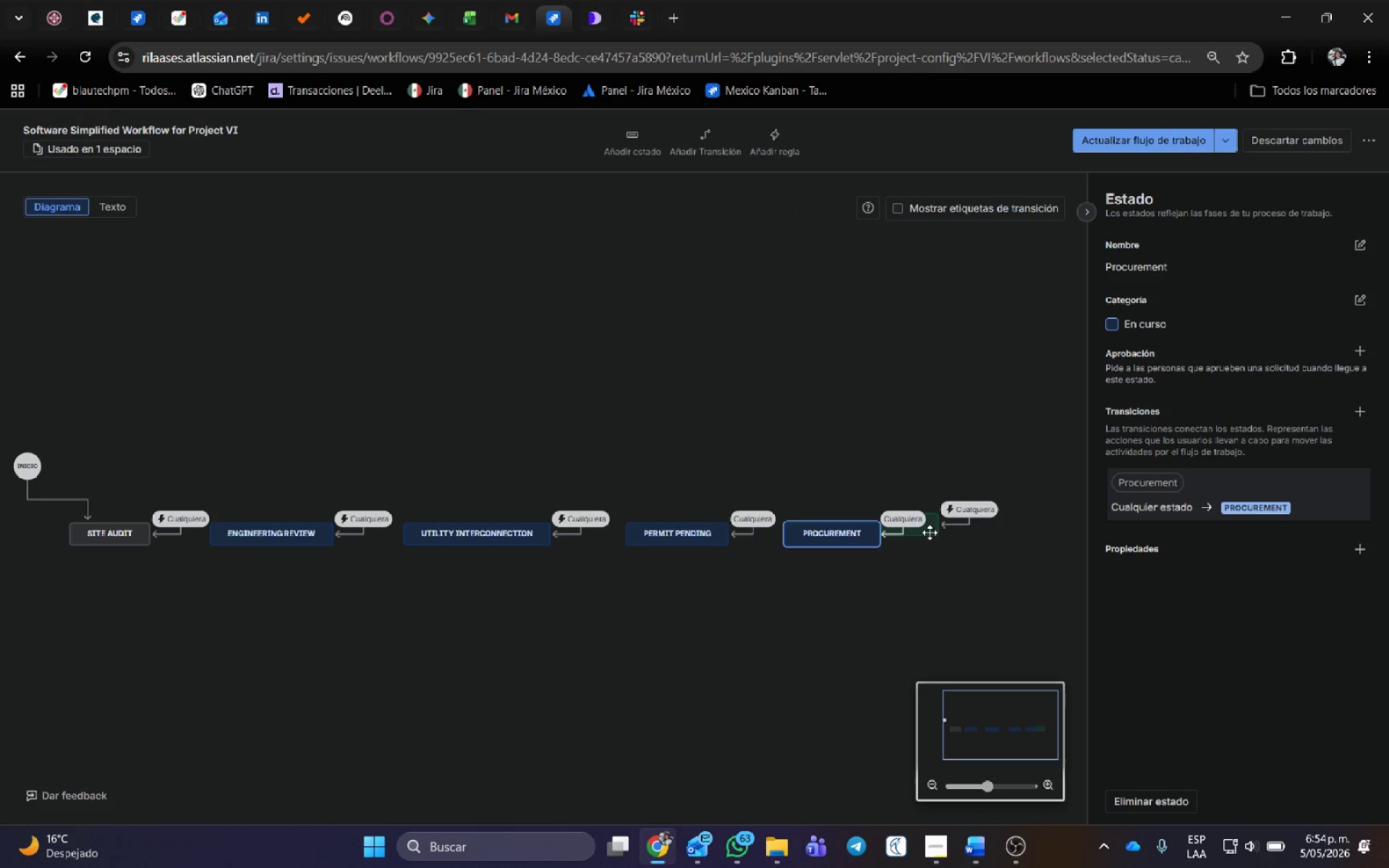 
left_click([931, 534])
 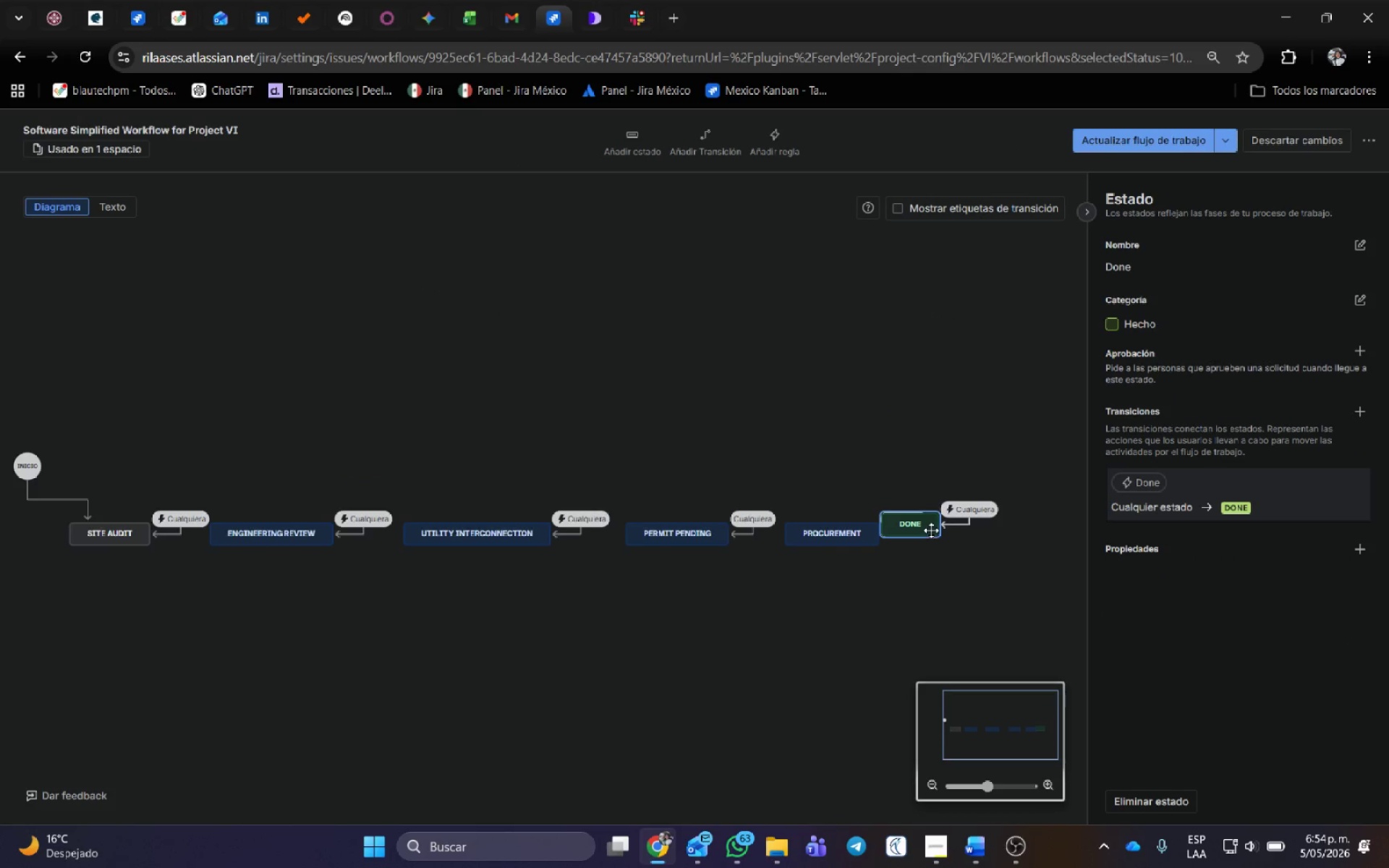 
left_click_drag(start_coordinate=[930, 529], to_coordinate=[1100, 532])
 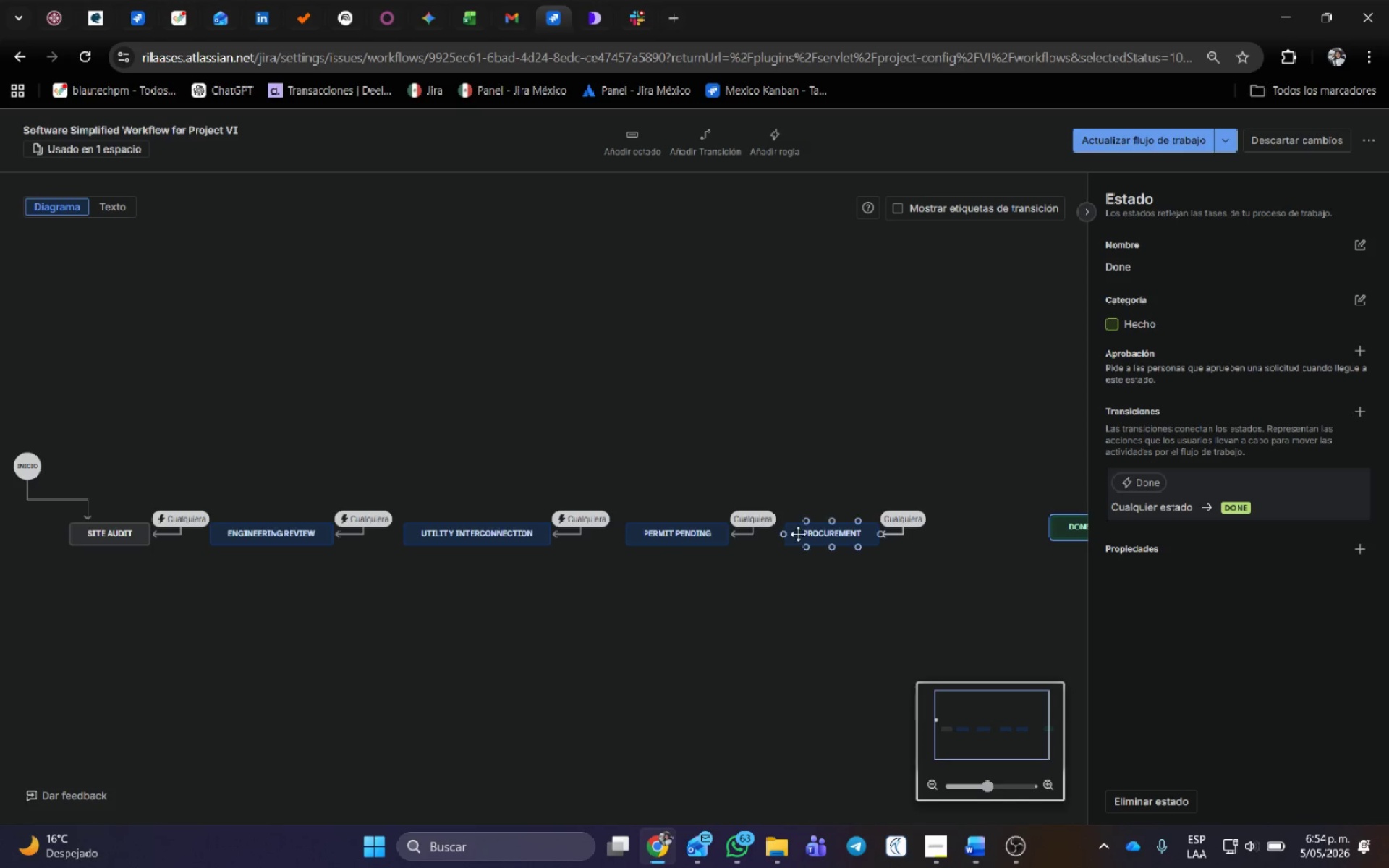 
left_click_drag(start_coordinate=[722, 708], to_coordinate=[238, 644])
 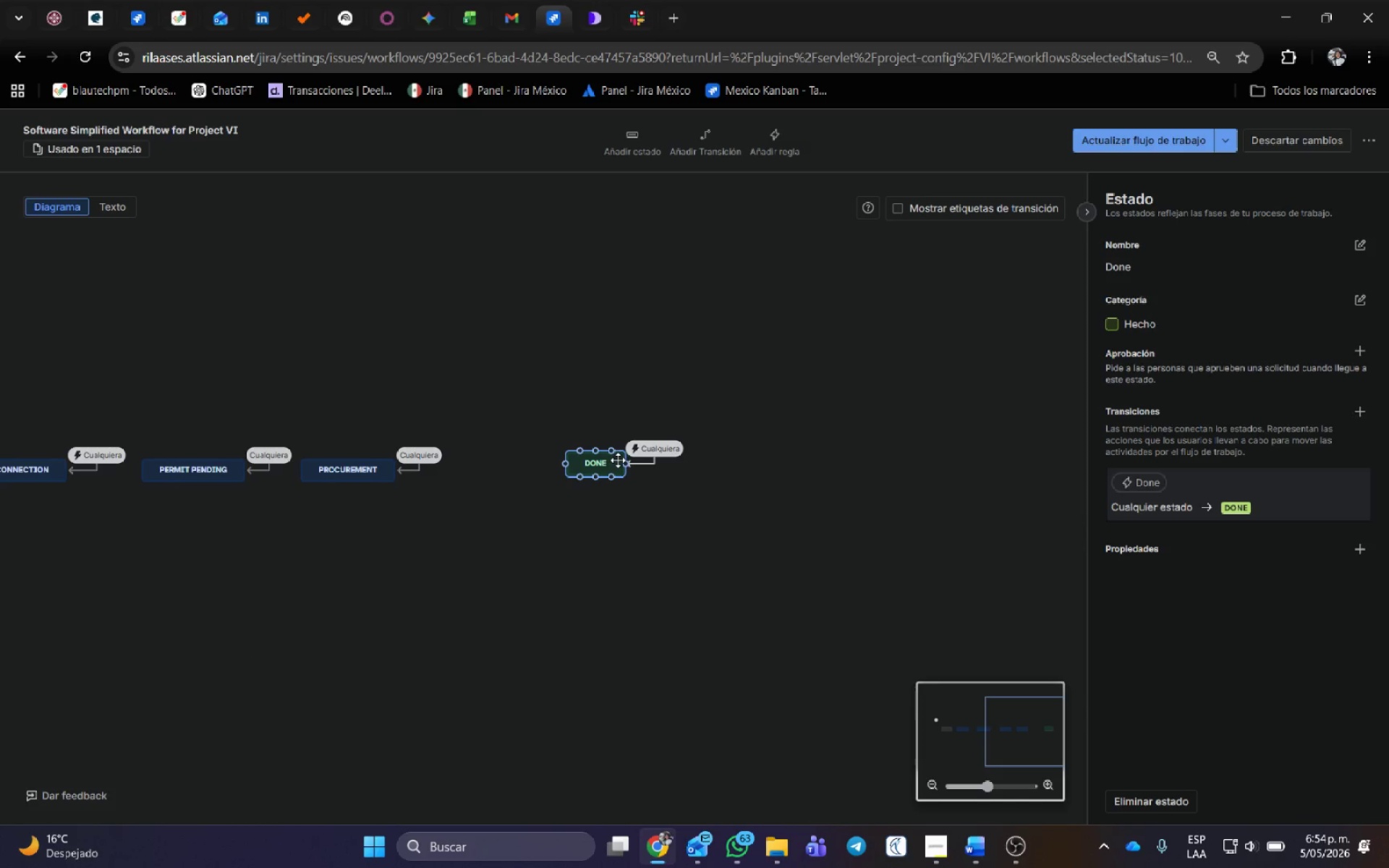 
left_click_drag(start_coordinate=[604, 462], to_coordinate=[889, 467])
 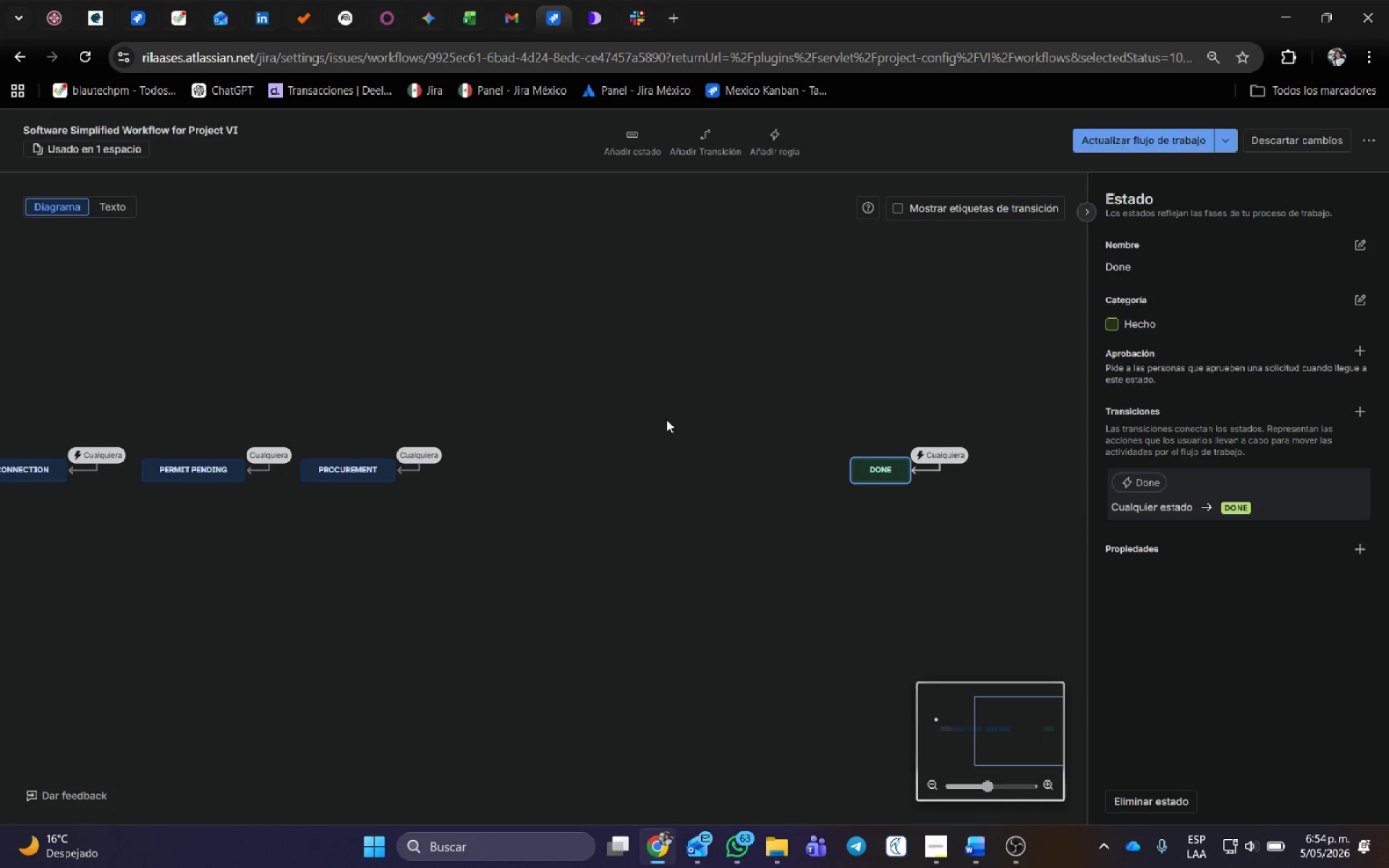 
left_click([666, 420])
 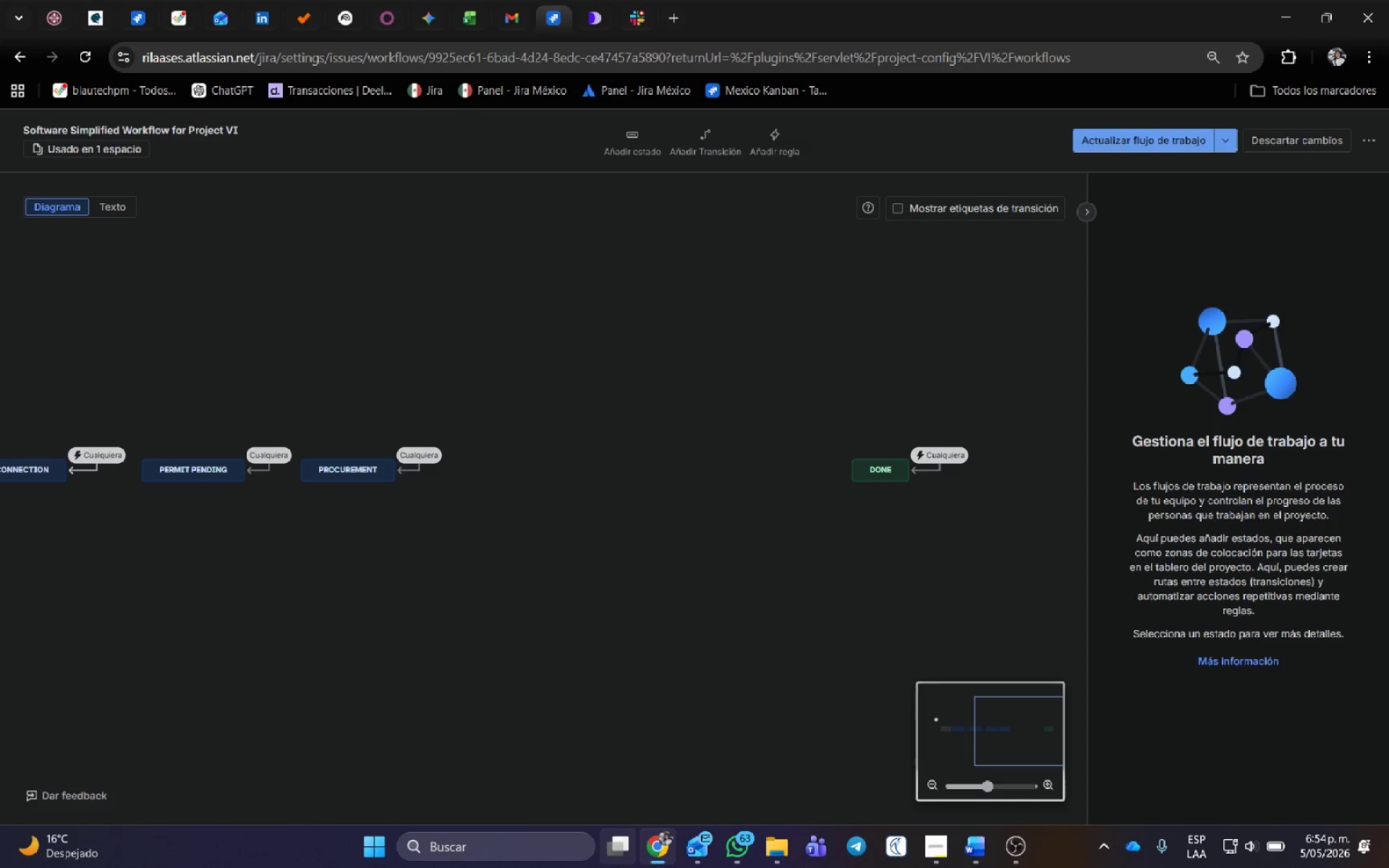 
left_click_drag(start_coordinate=[449, 644], to_coordinate=[968, 610])
 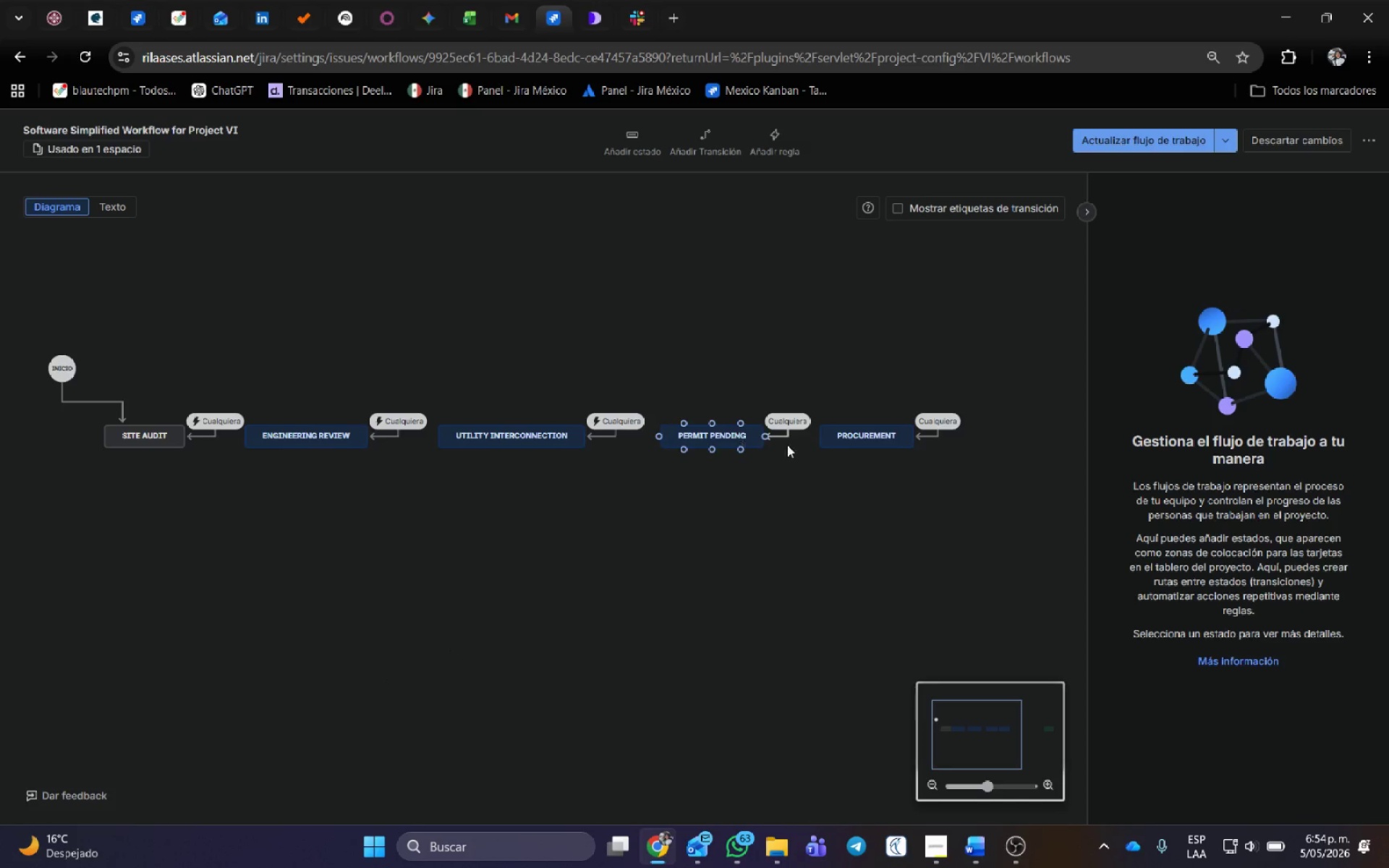 
left_click_drag(start_coordinate=[828, 548], to_coordinate=[182, 533])
 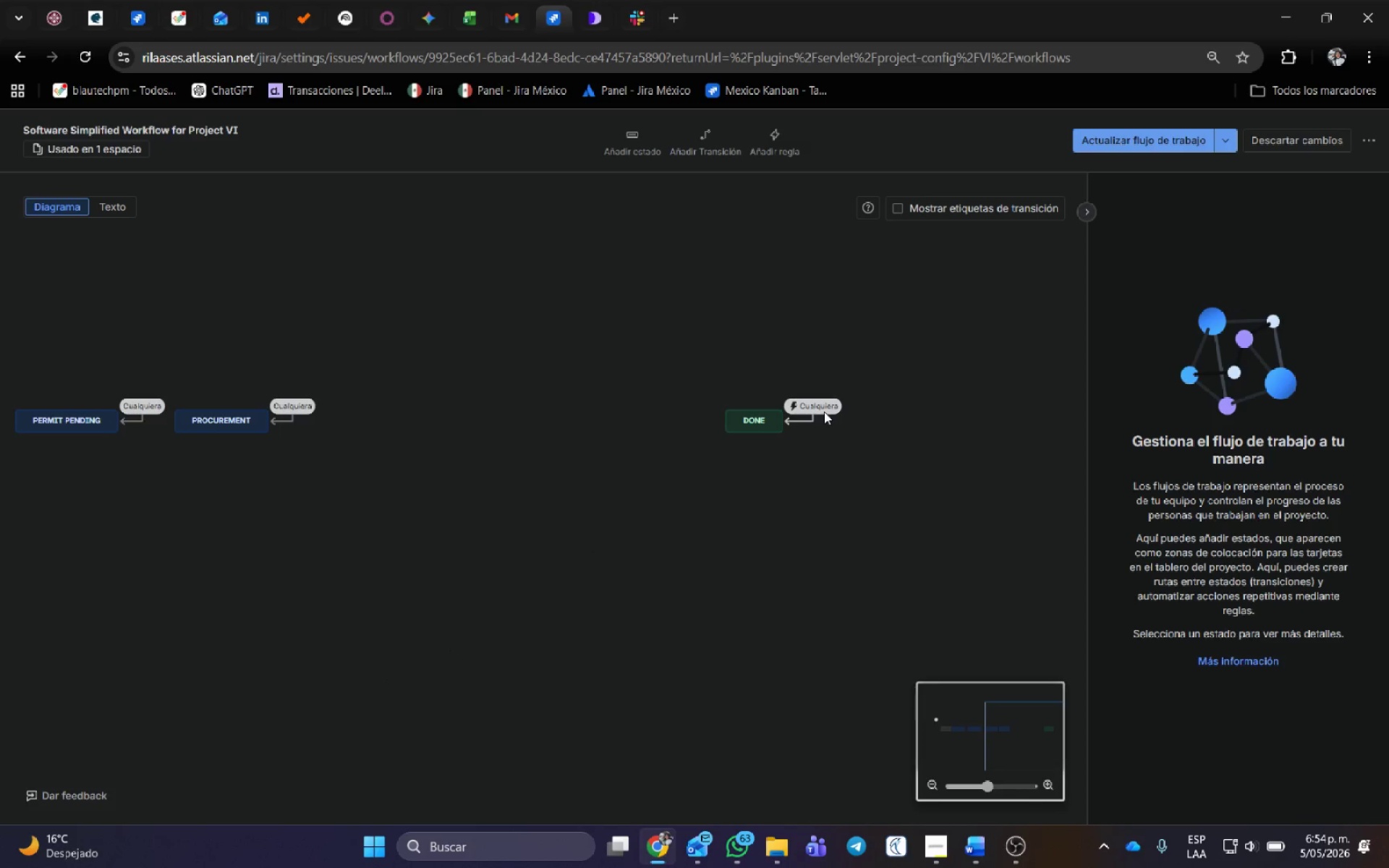 
key(Alt+AltLeft)
 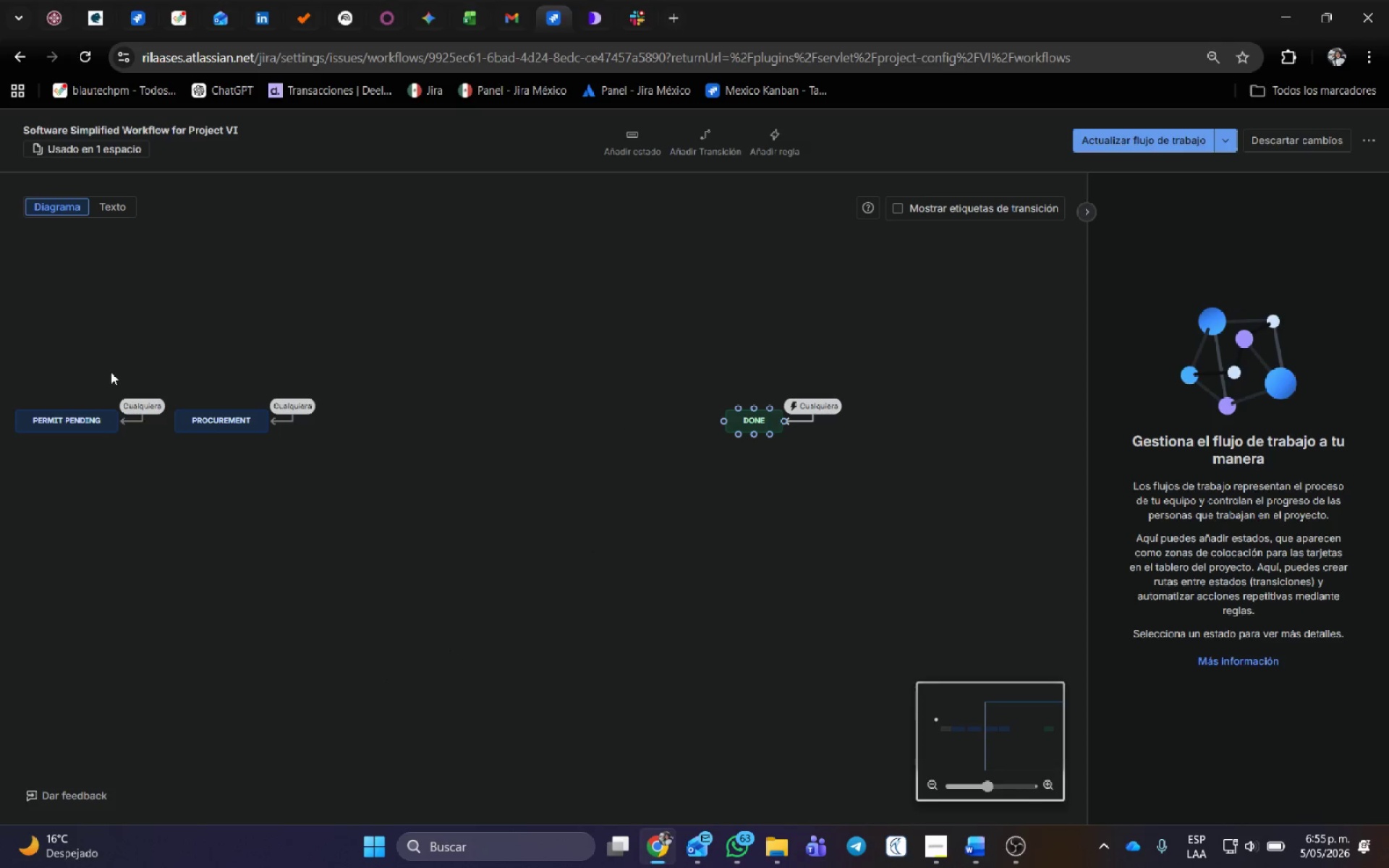 
key(Alt+Tab)